 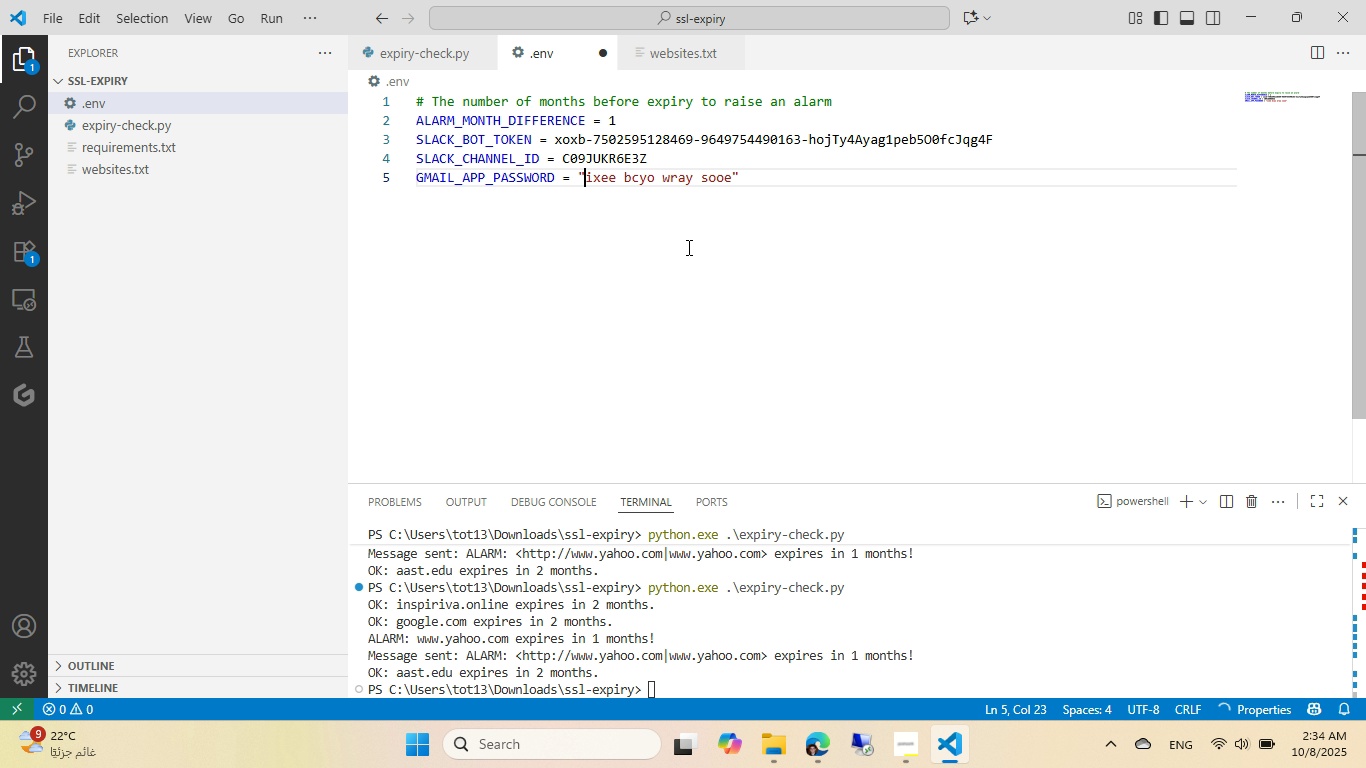 
key(Control+ControlLeft)
 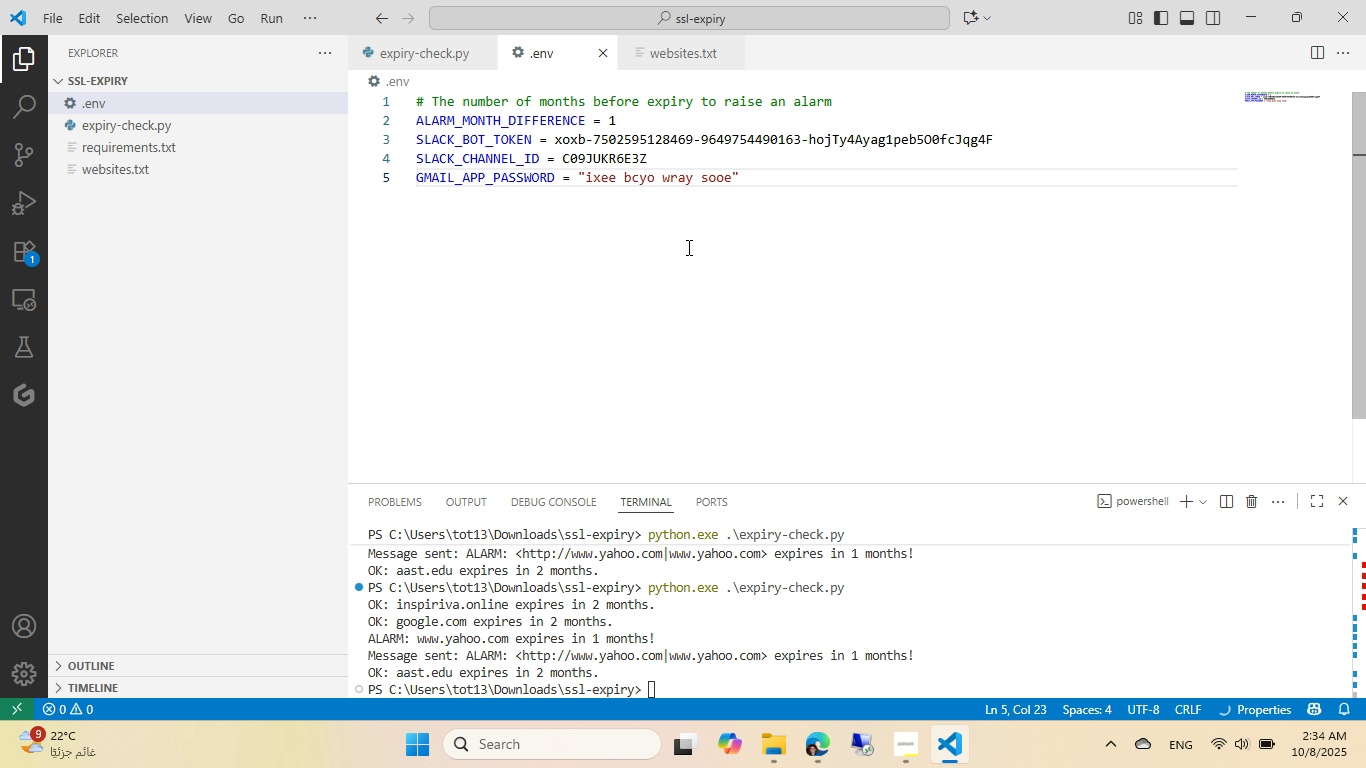 
key(Control+S)
 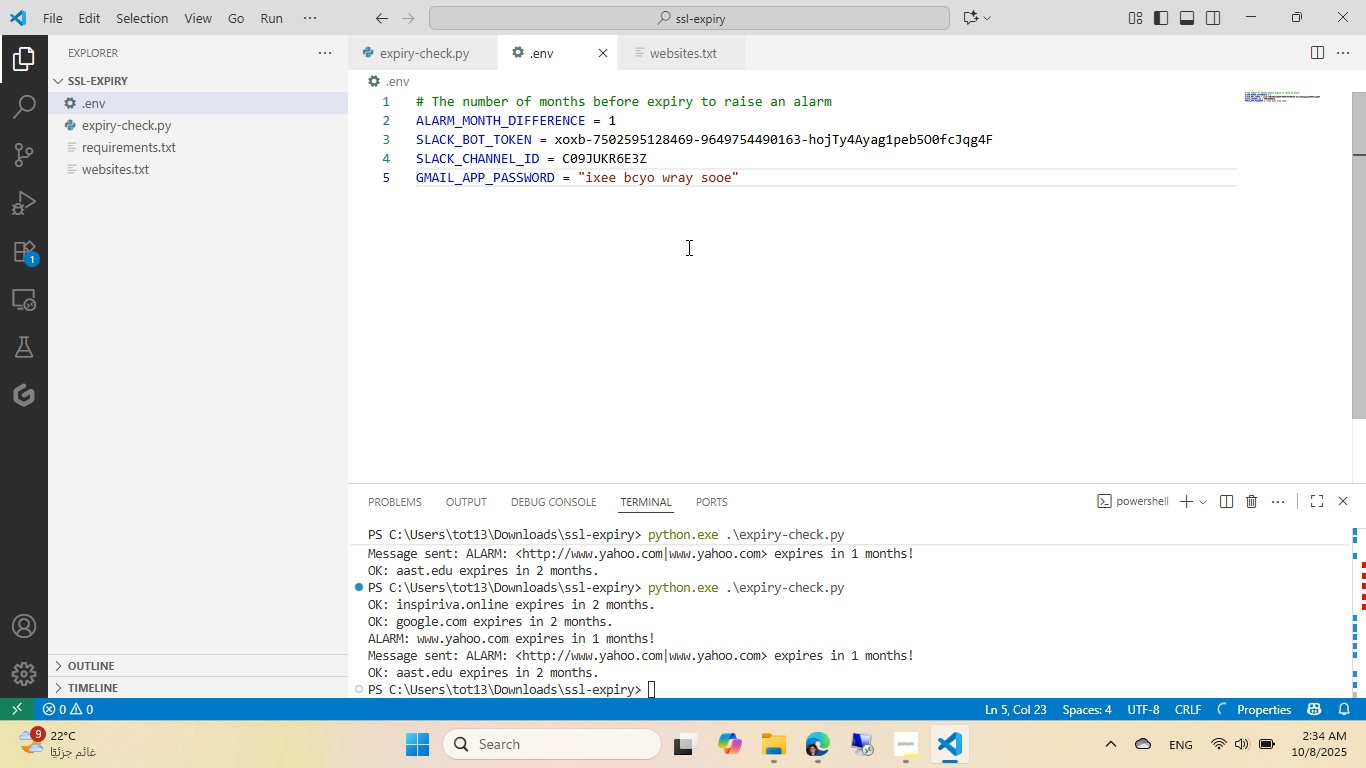 
key(Alt+Control+AltLeft)
 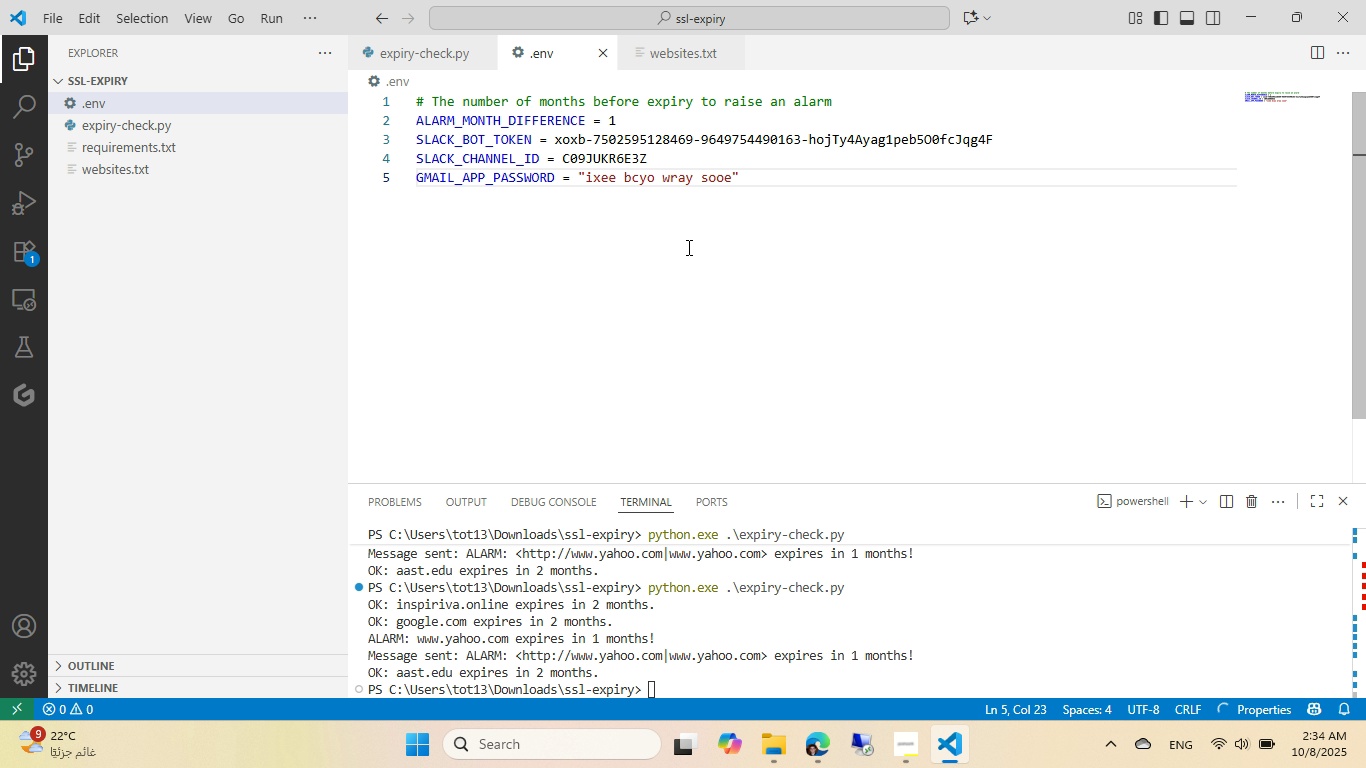 
key(Alt+Control+Tab)
 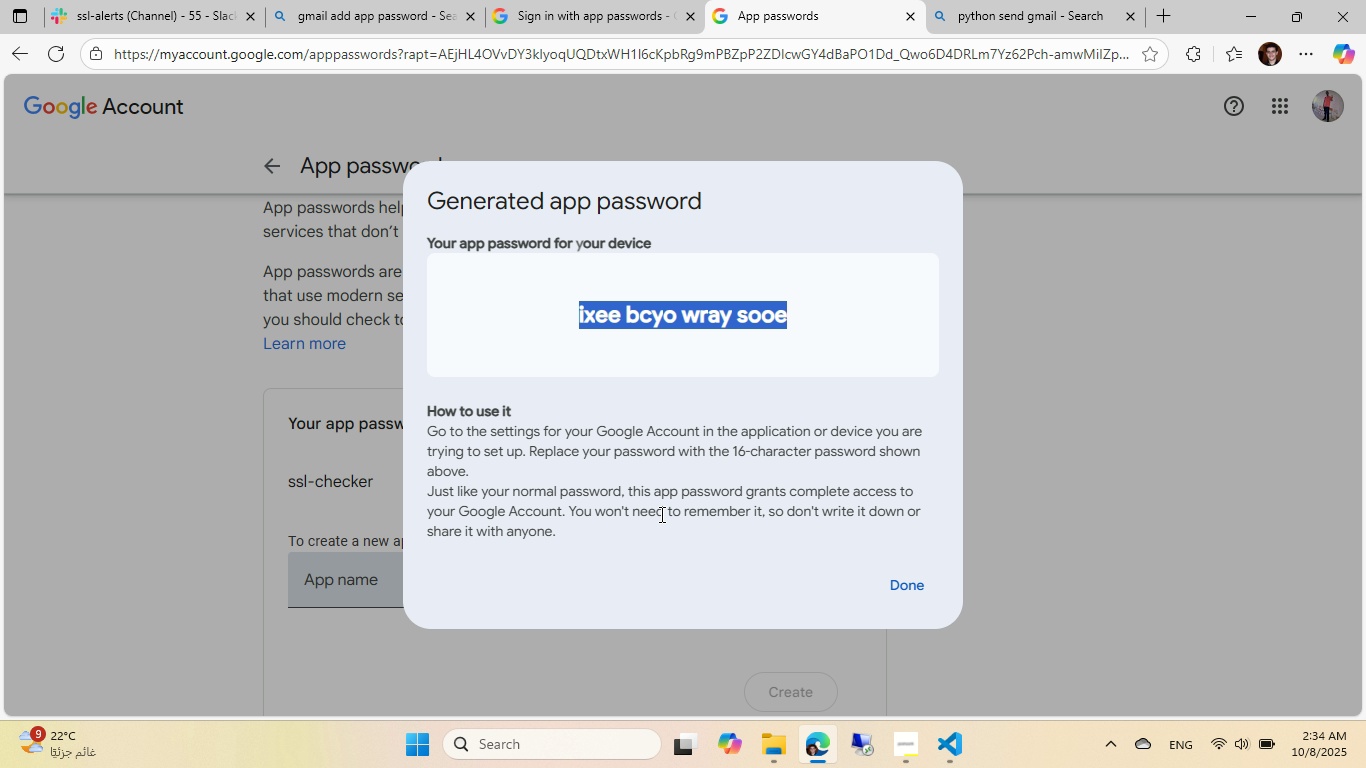 
wait(30.27)
 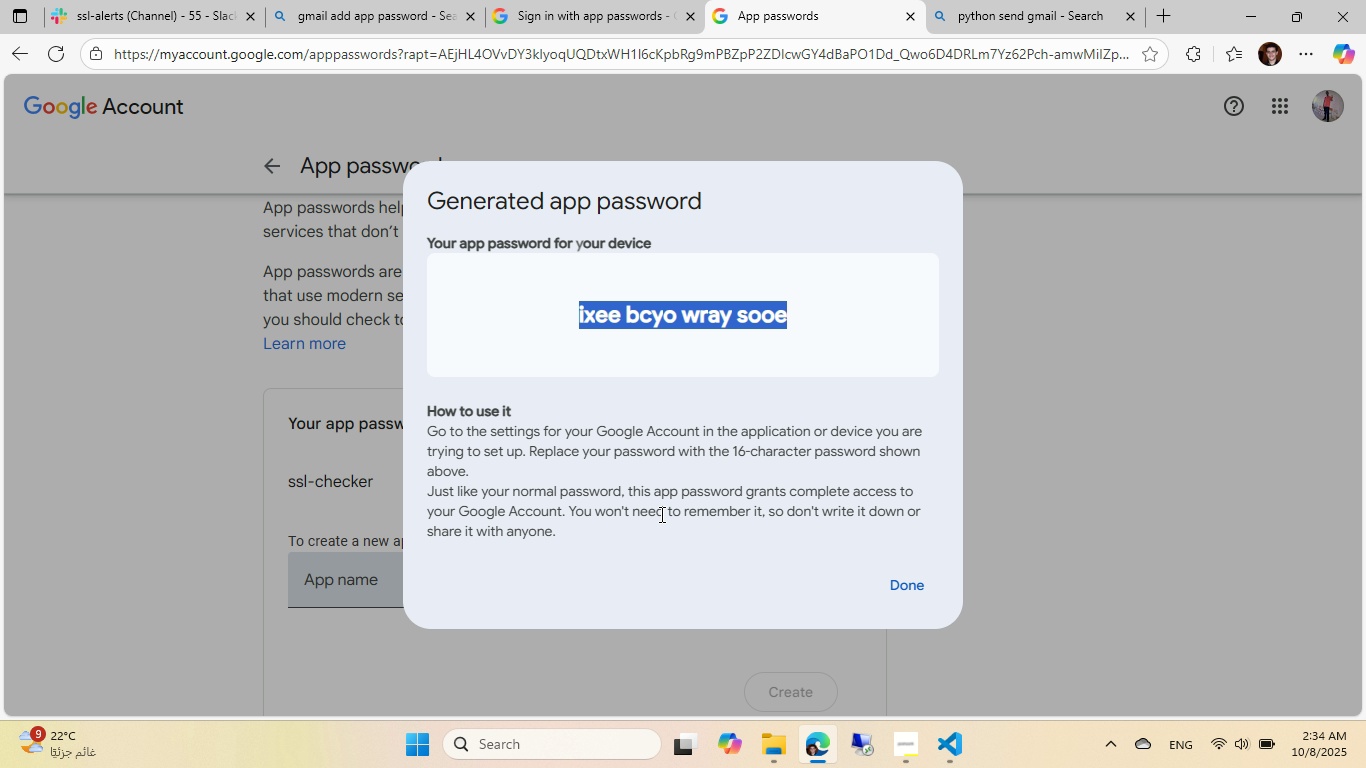 
left_click([894, 585])
 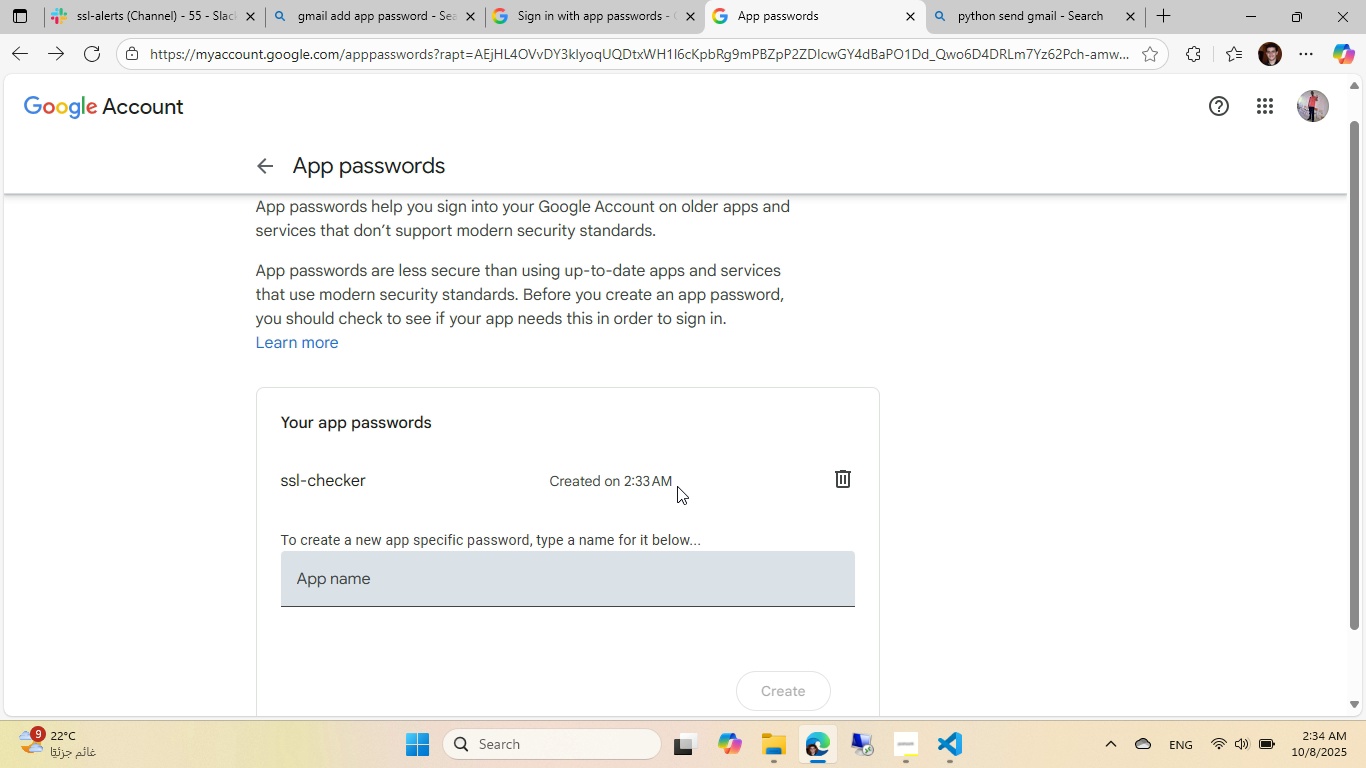 
scroll: coordinate [677, 486], scroll_direction: up, amount: 2.0
 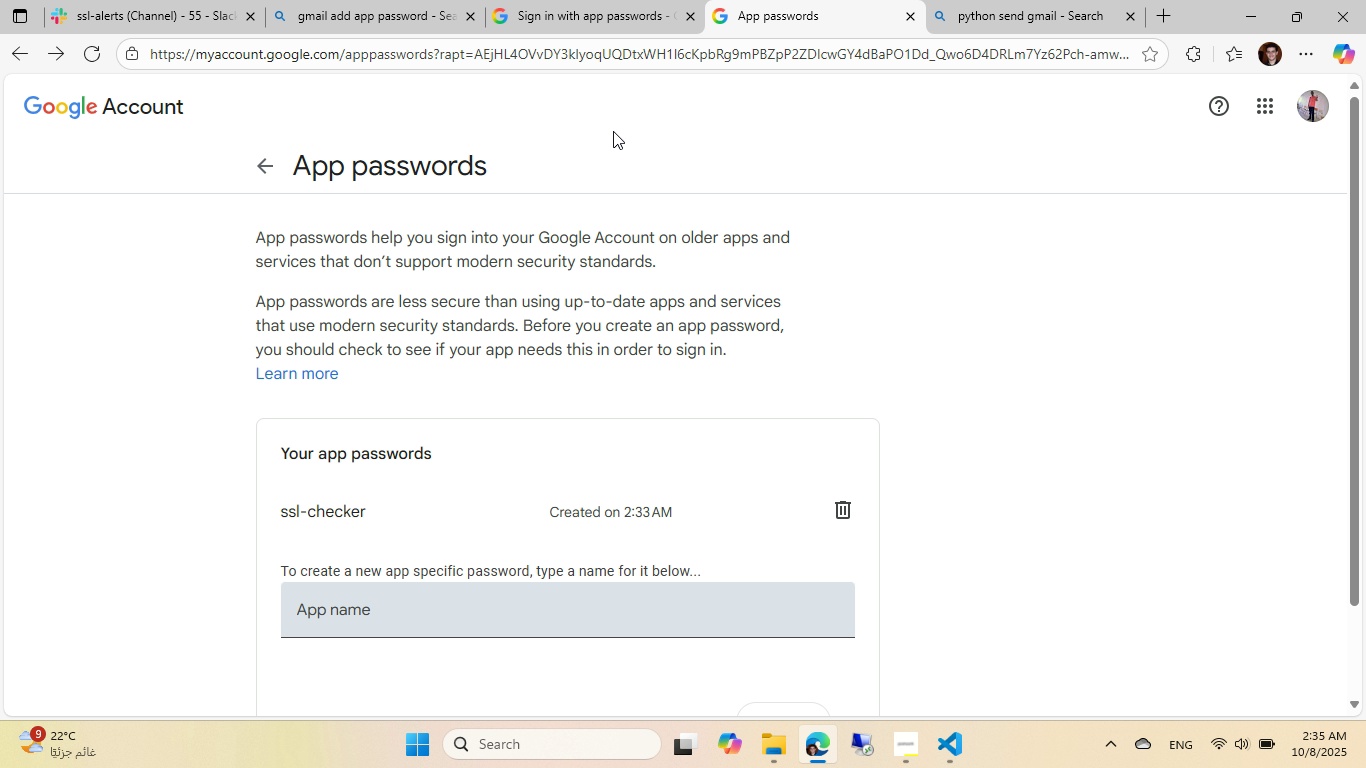 
left_click([611, 0])
 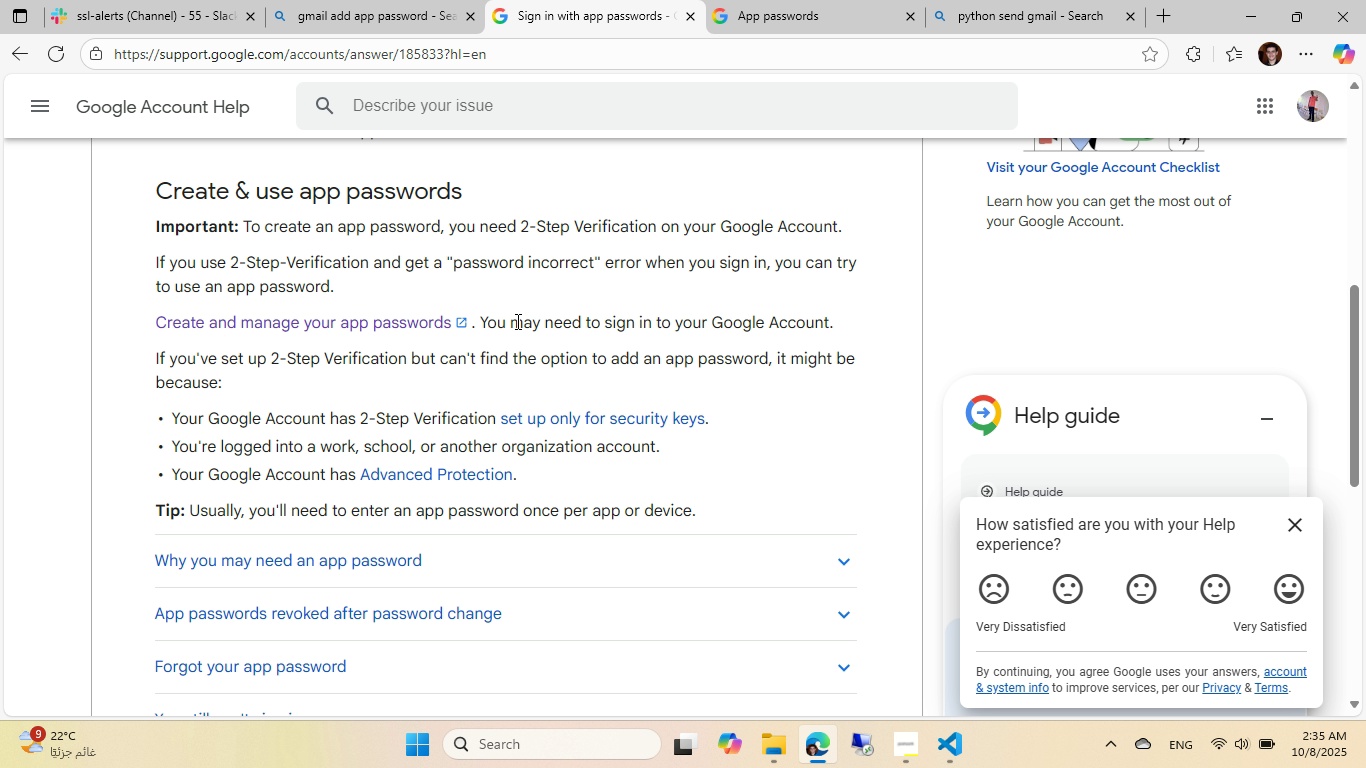 
scroll: coordinate [410, 263], scroll_direction: up, amount: 7.0
 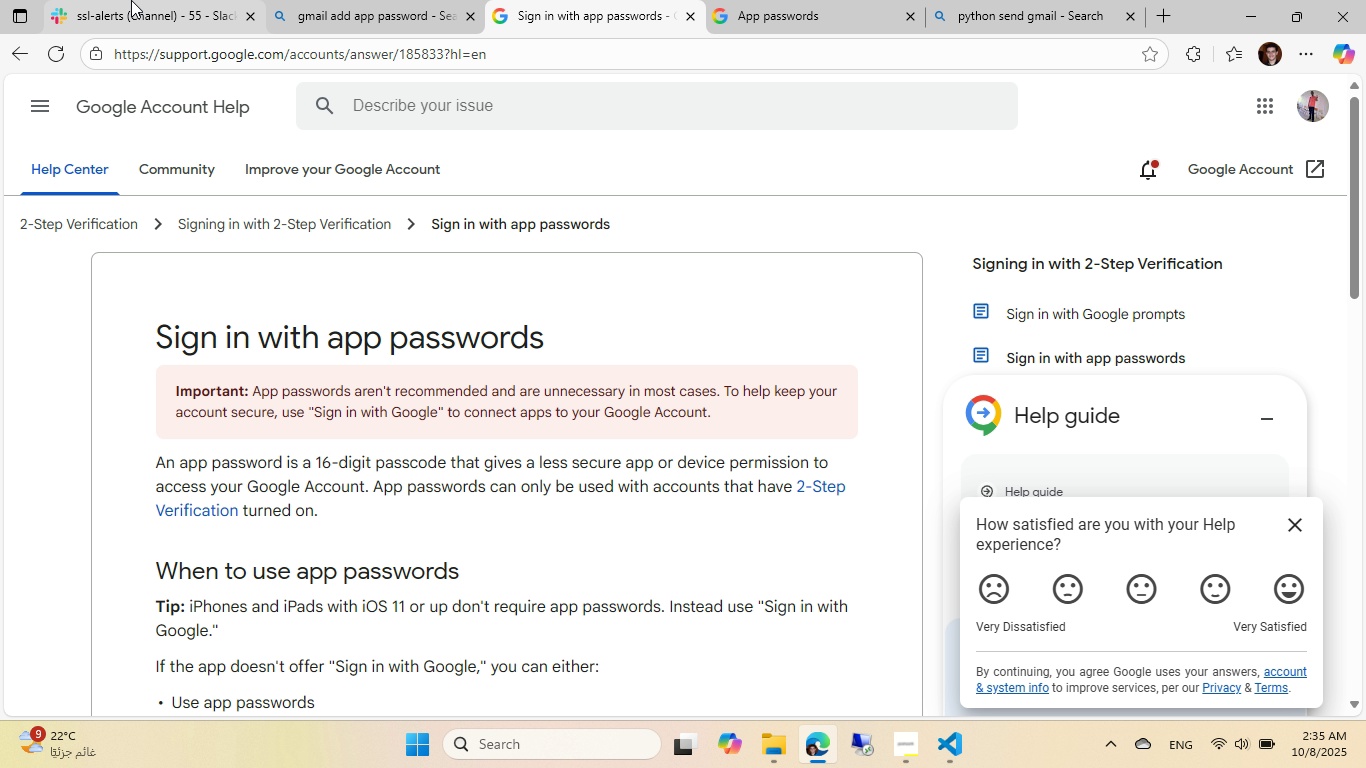 
left_click([132, 0])
 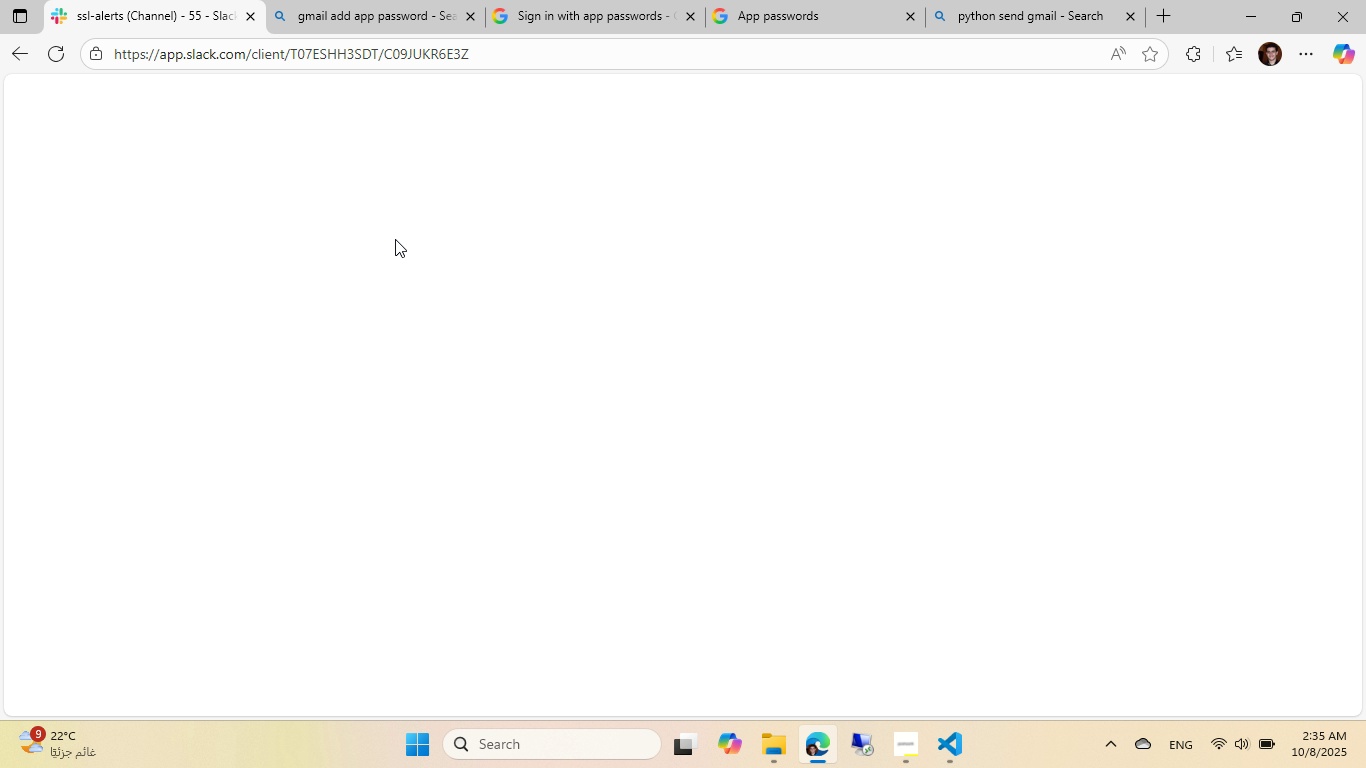 
left_click([382, 0])
 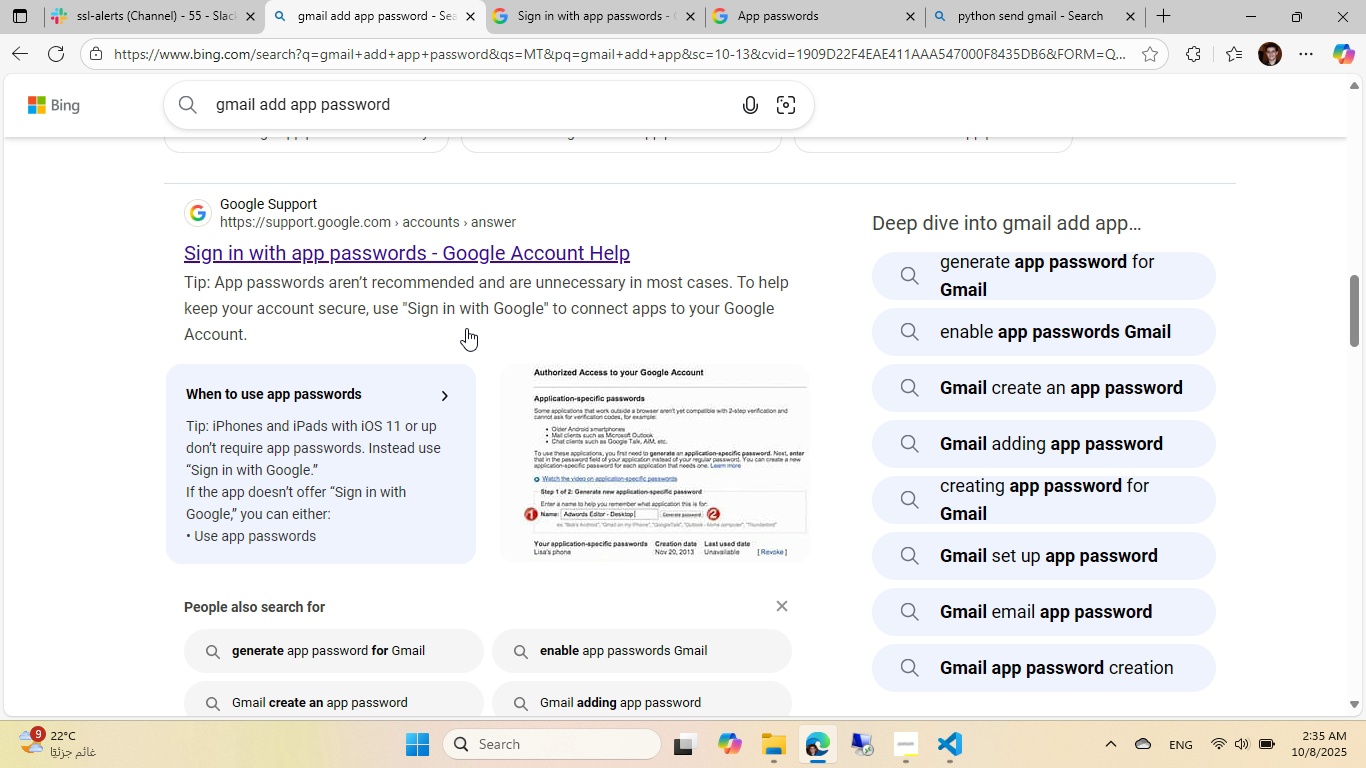 
scroll: coordinate [466, 328], scroll_direction: up, amount: 5.0
 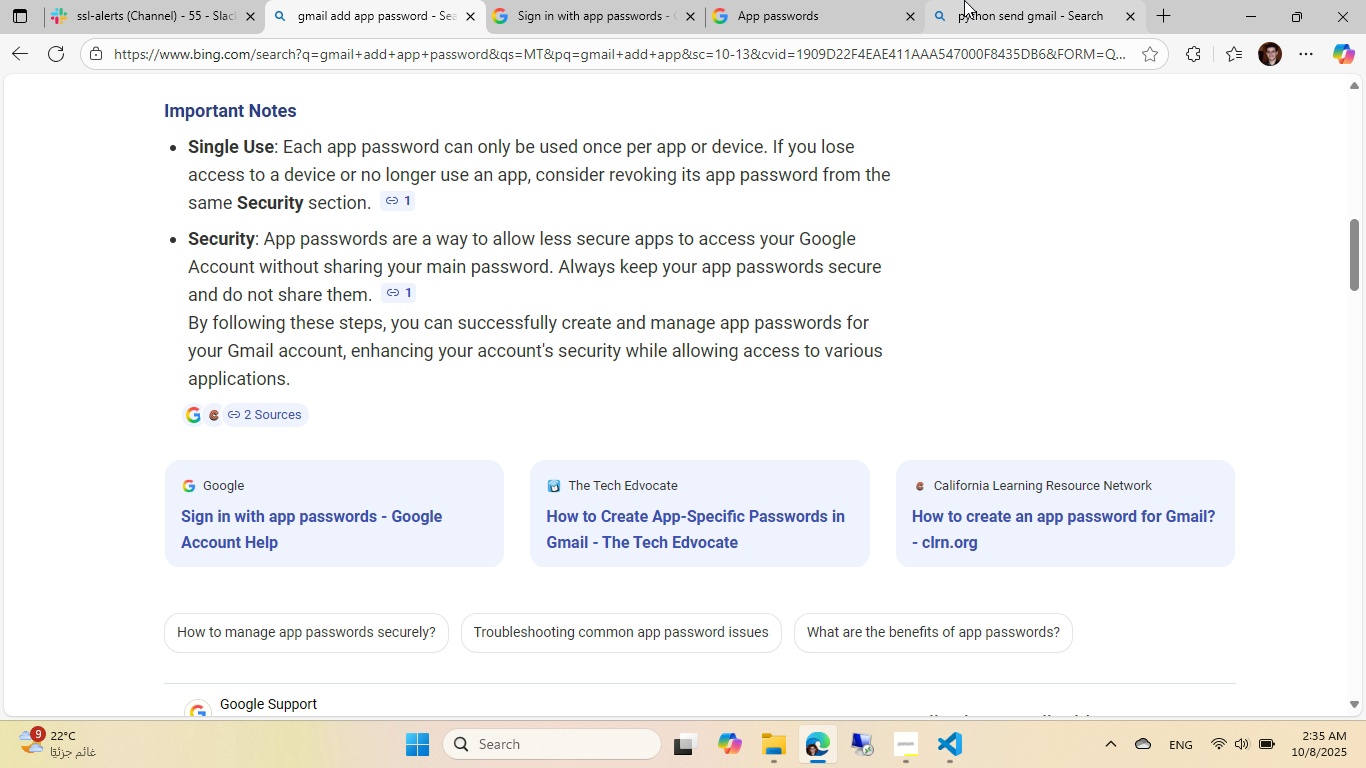 
left_click([981, 5])
 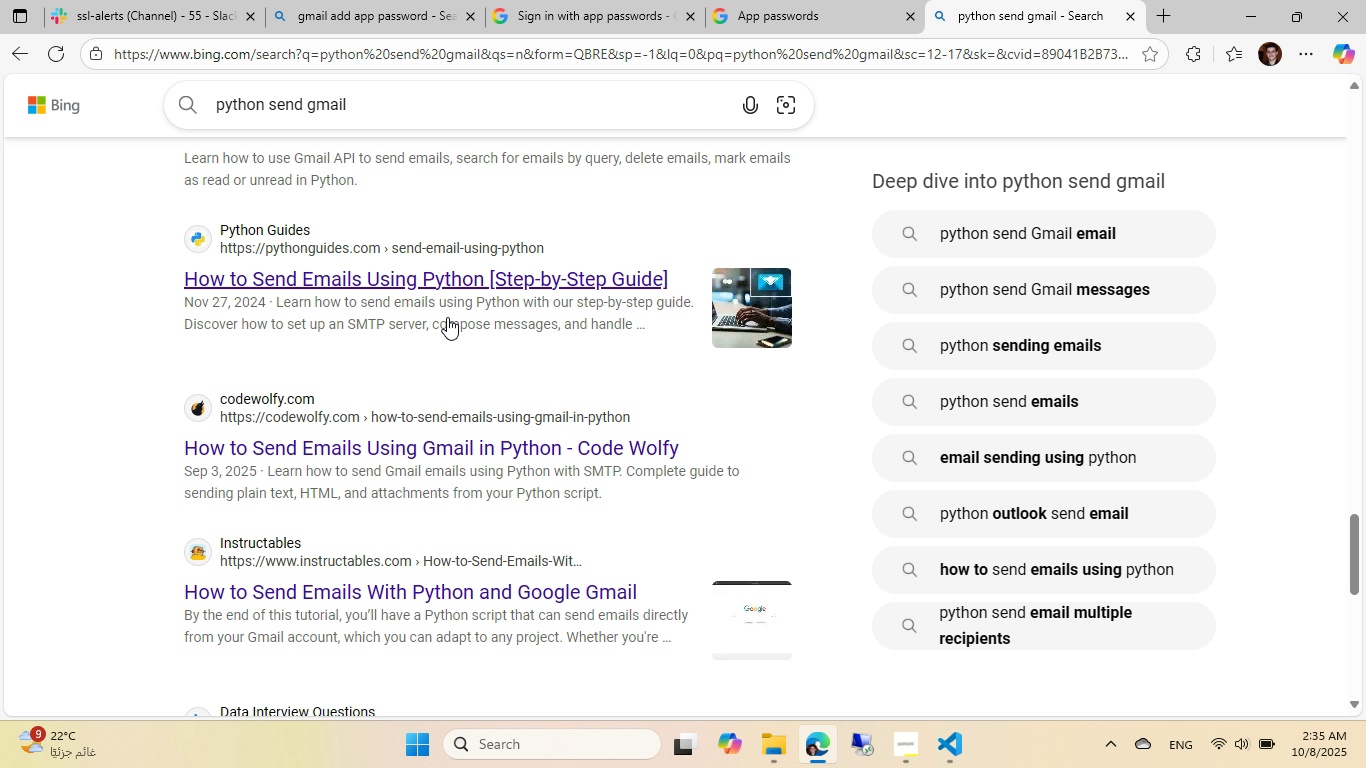 
scroll: coordinate [446, 318], scroll_direction: up, amount: 28.0
 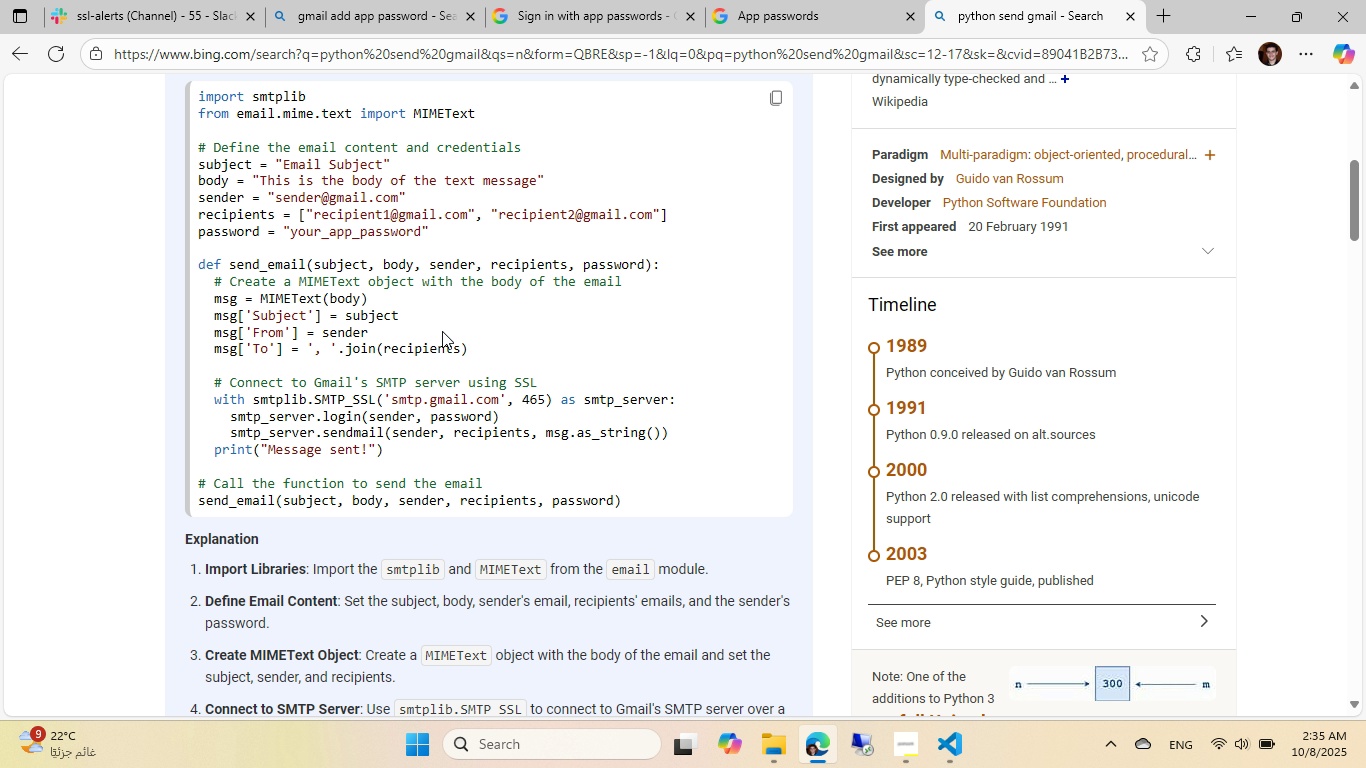 
wait(8.21)
 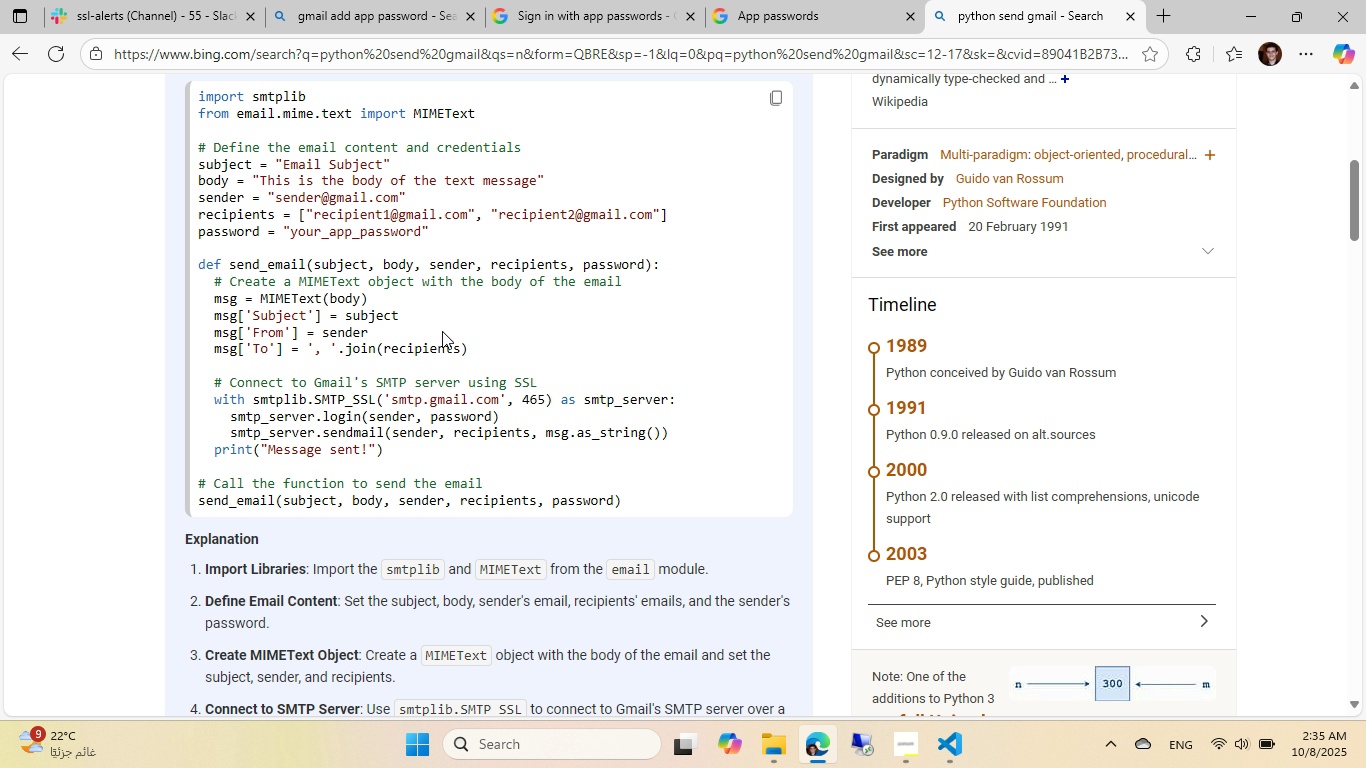 
left_click([946, 759])